 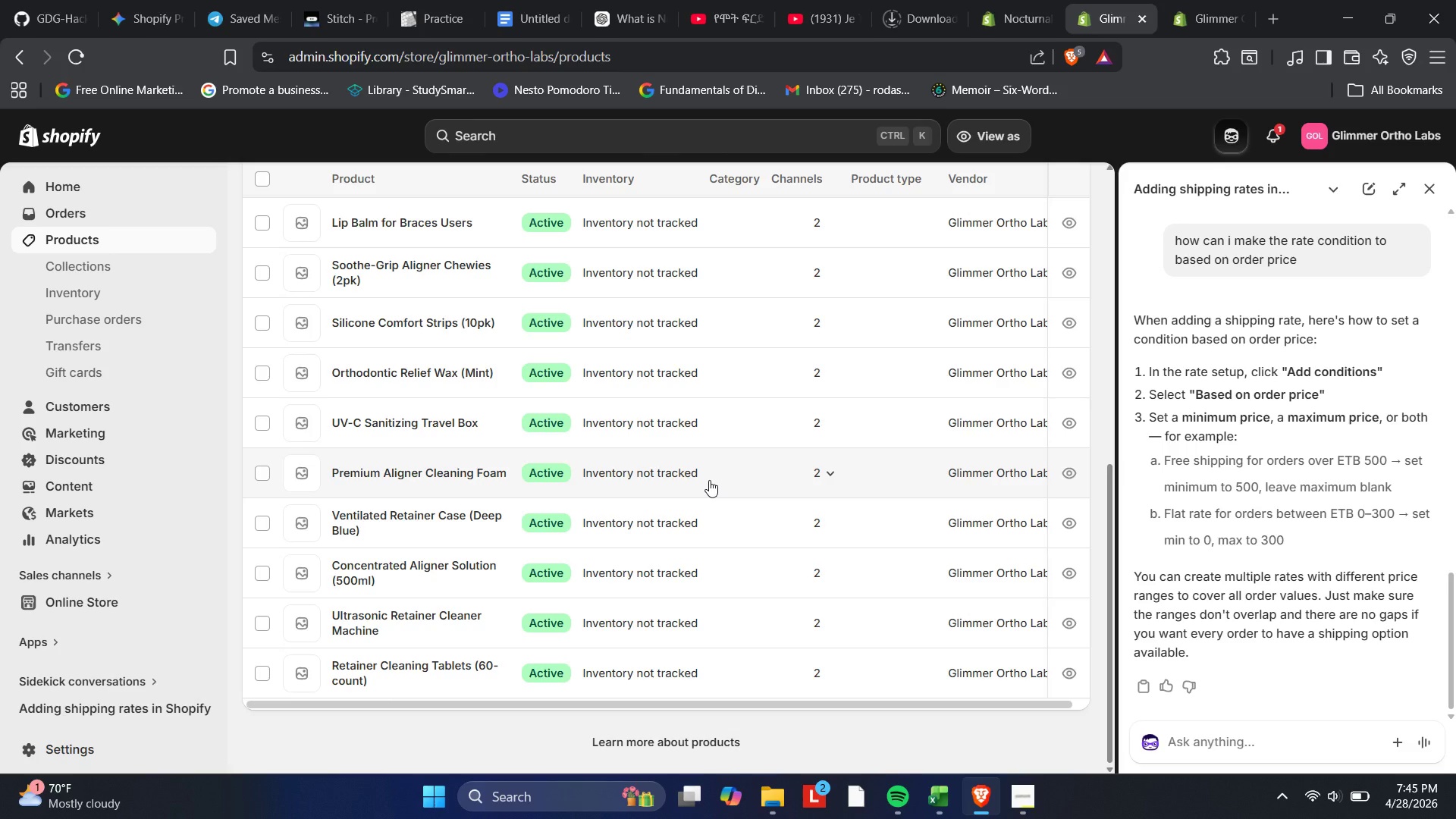 
left_click([709, 480])
 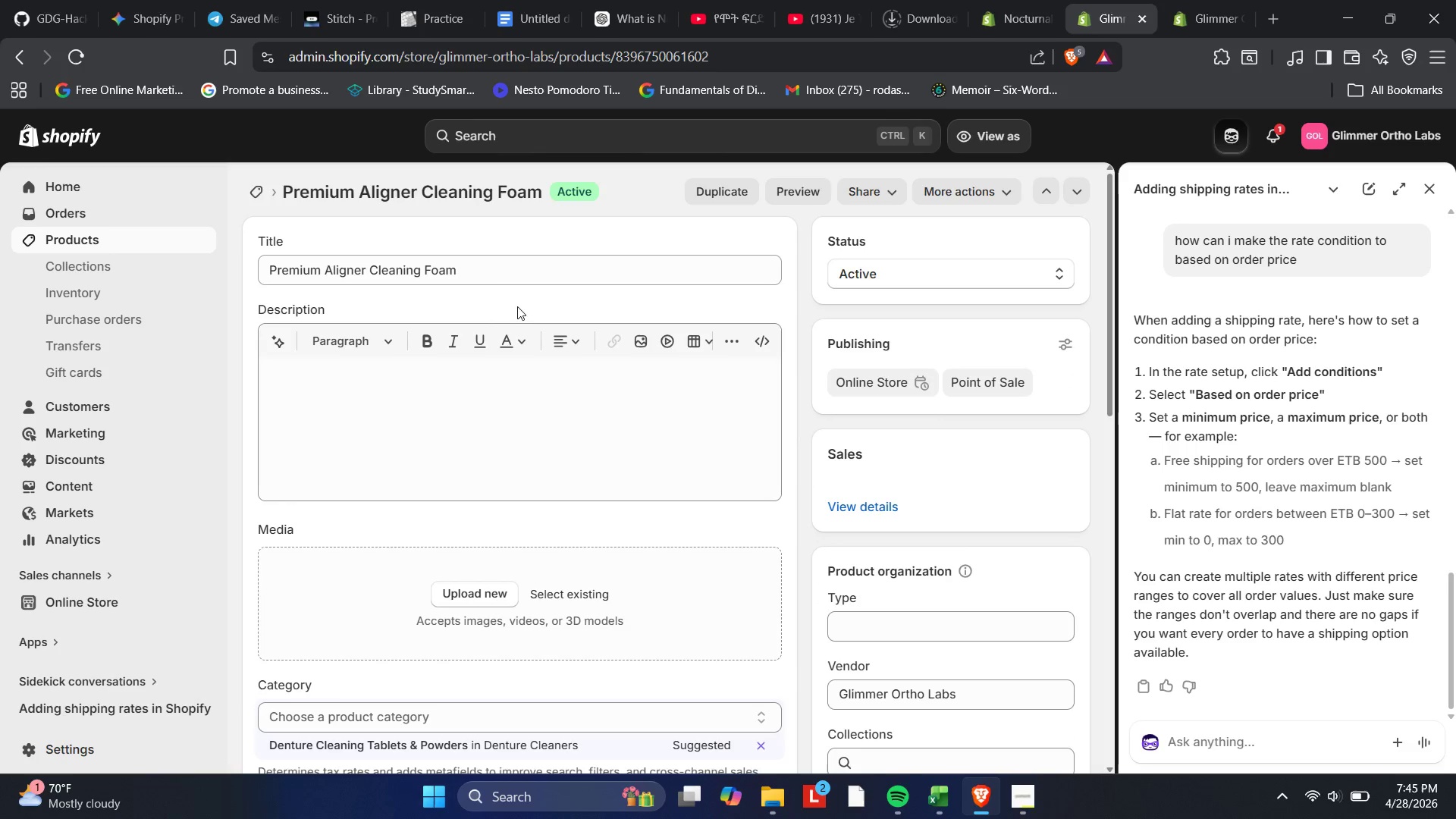 
wait(7.0)
 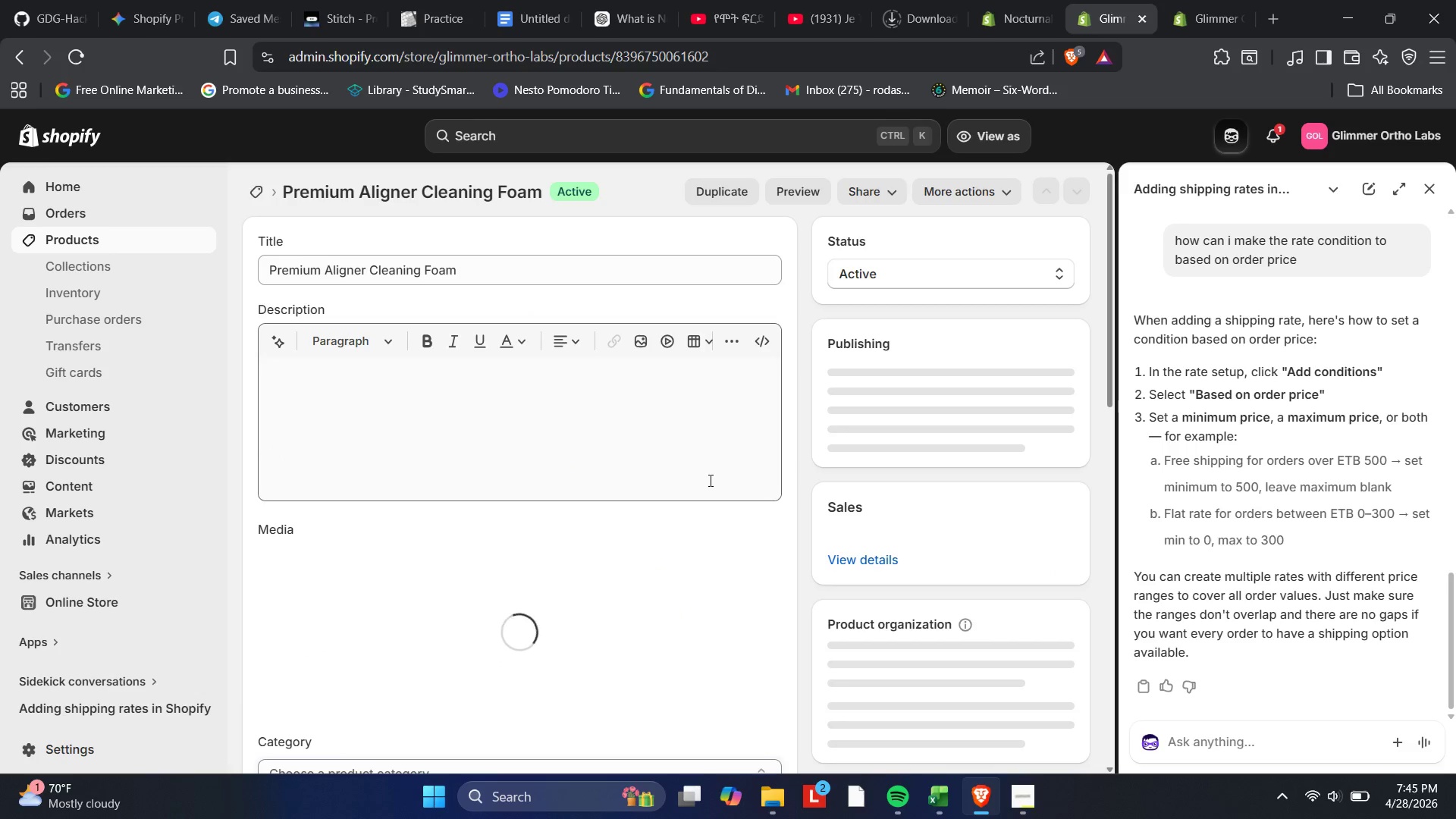 
left_click([232, 313])
 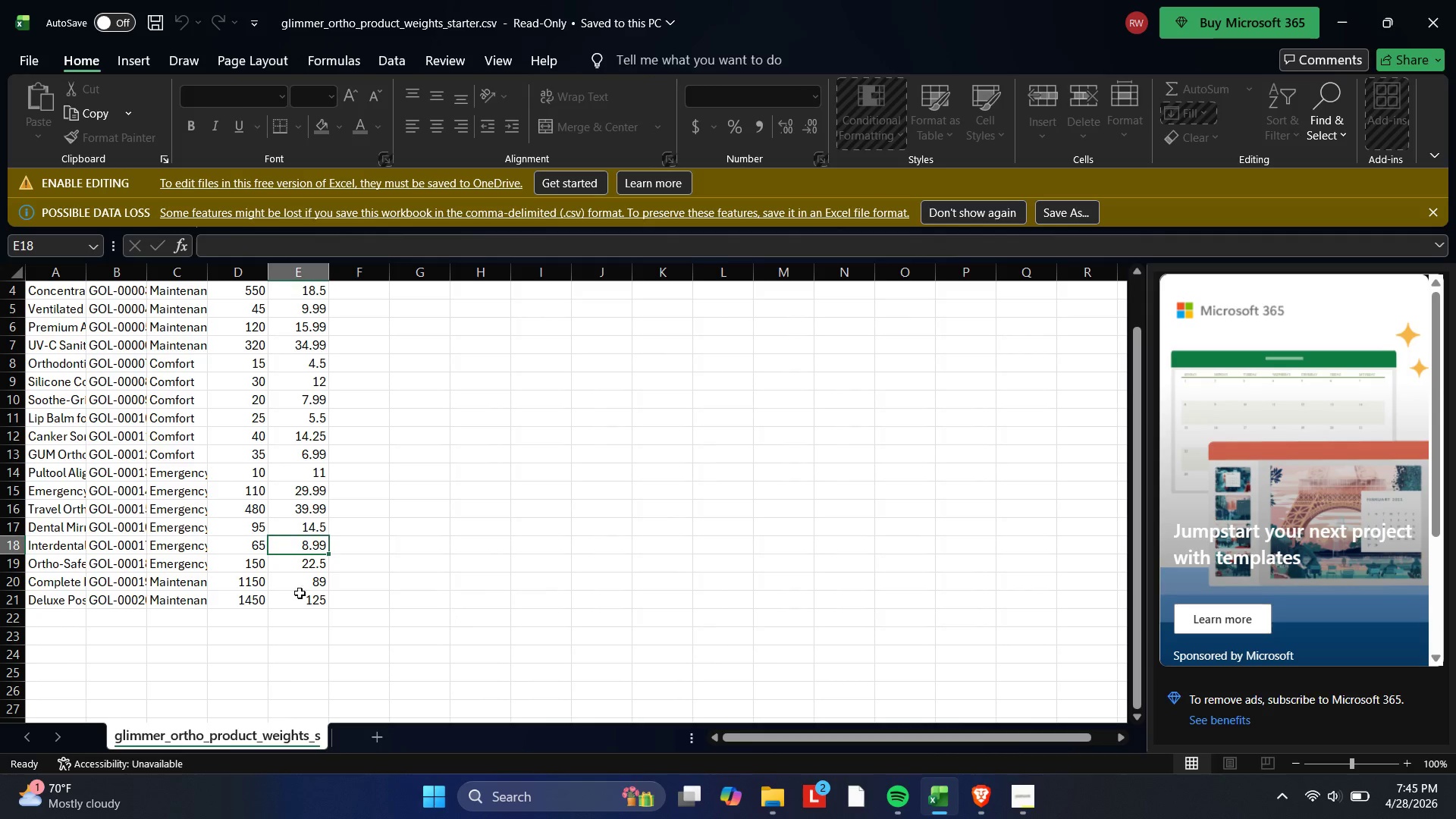 
scroll: coordinate [99, 463], scroll_direction: up, amount: 3.0
 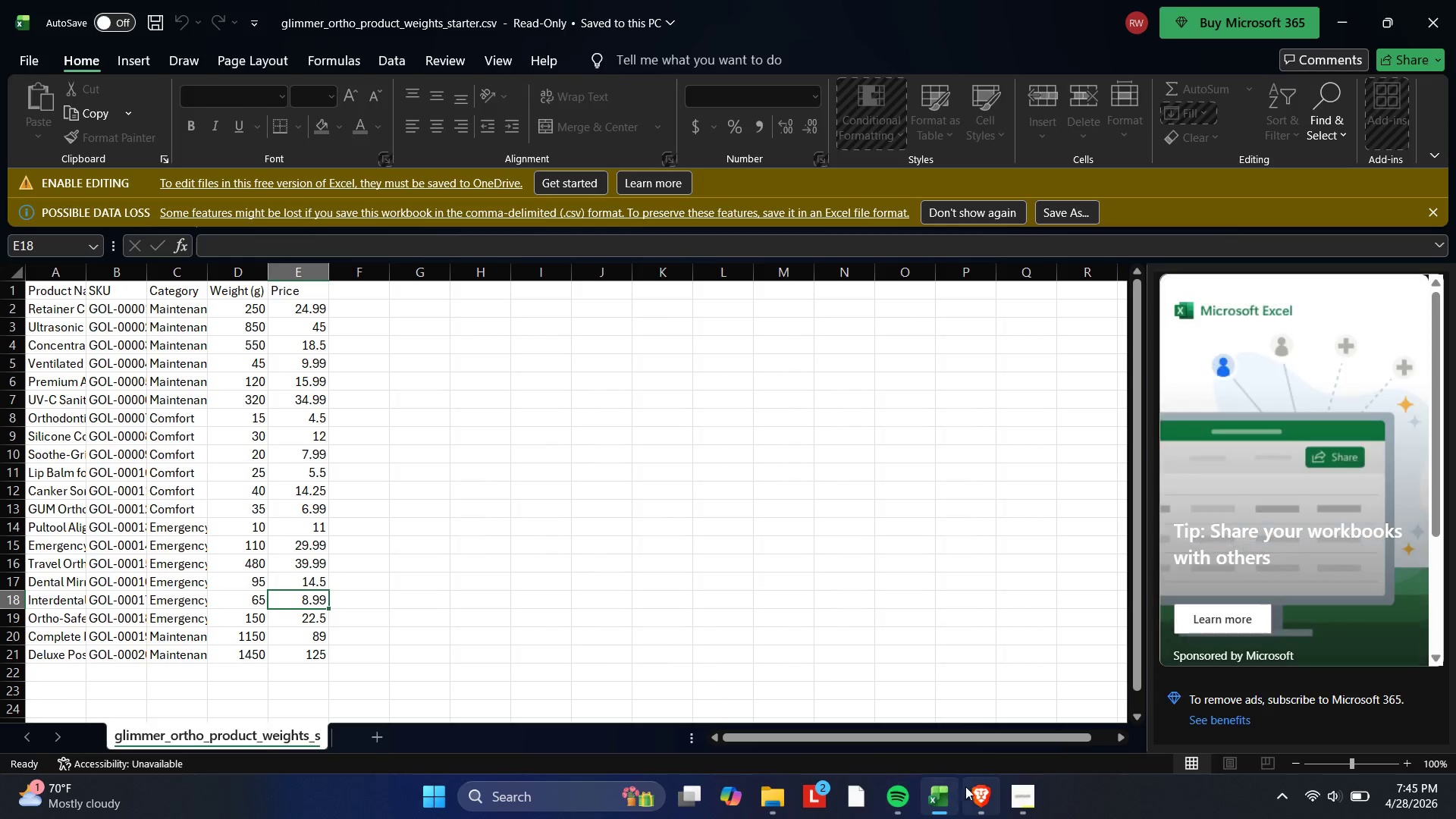 
left_click([992, 792])
 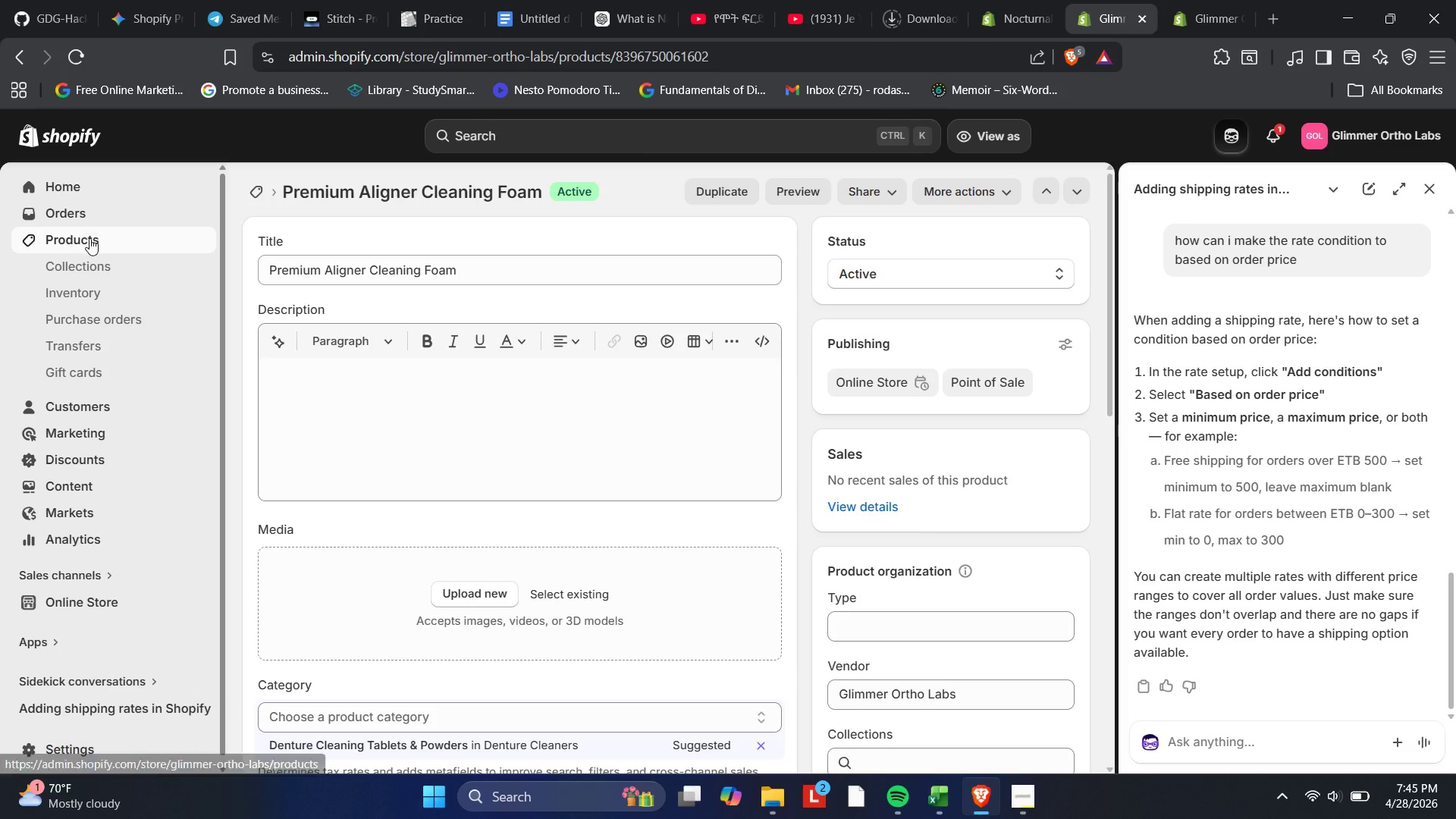 
left_click([88, 244])
 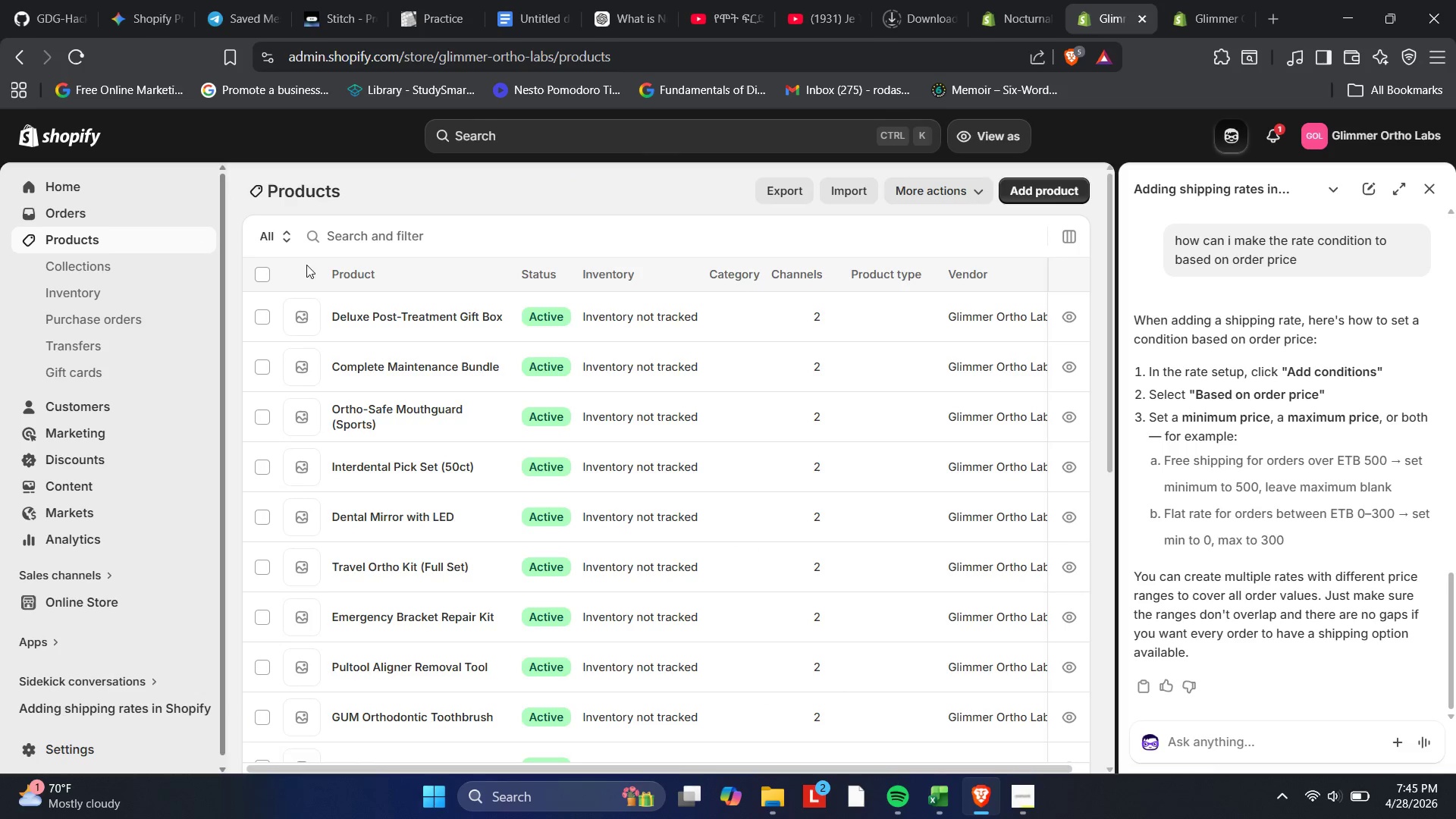 
scroll: coordinate [359, 442], scroll_direction: up, amount: 3.0
 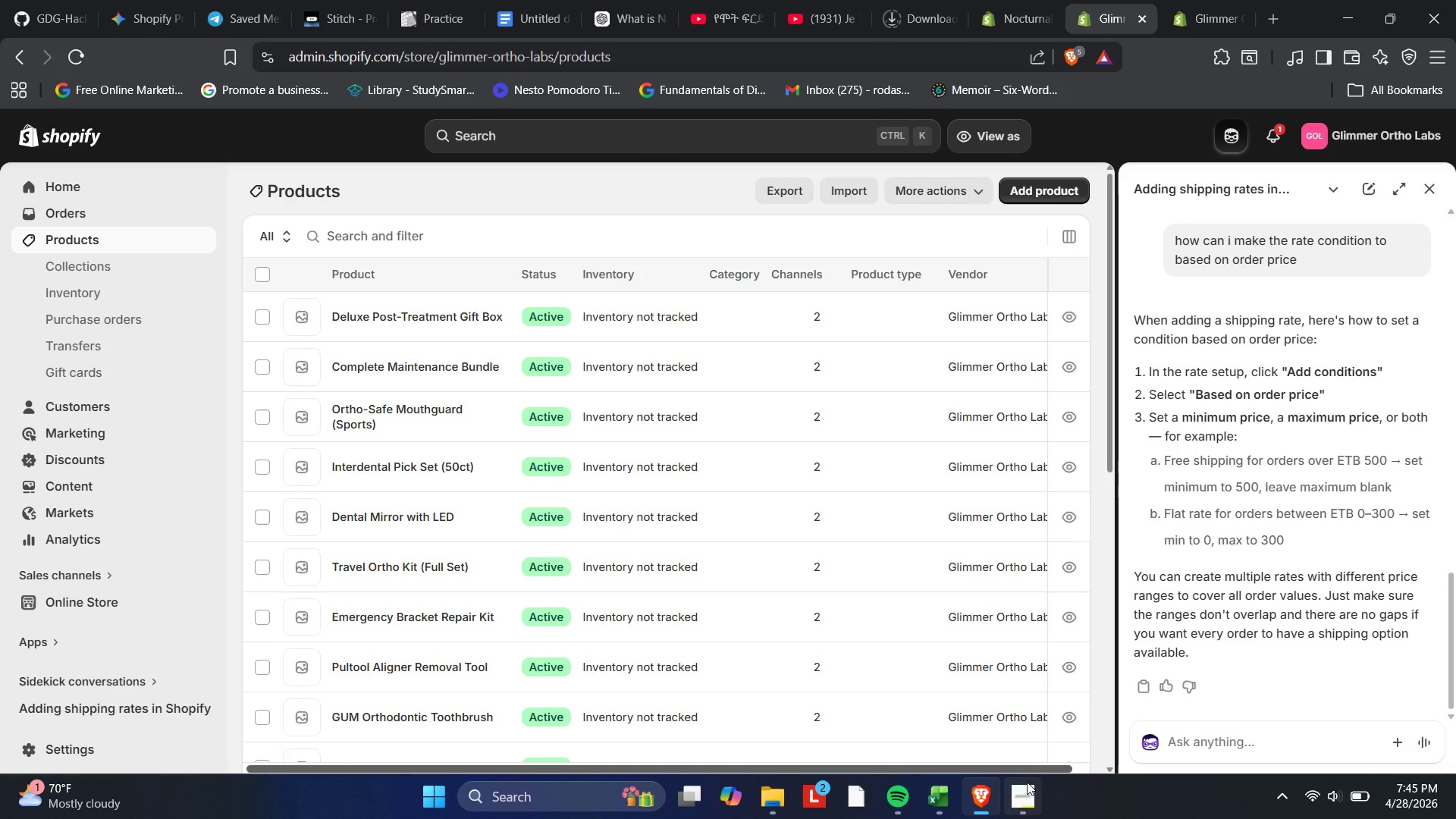 
left_click([1027, 799])